 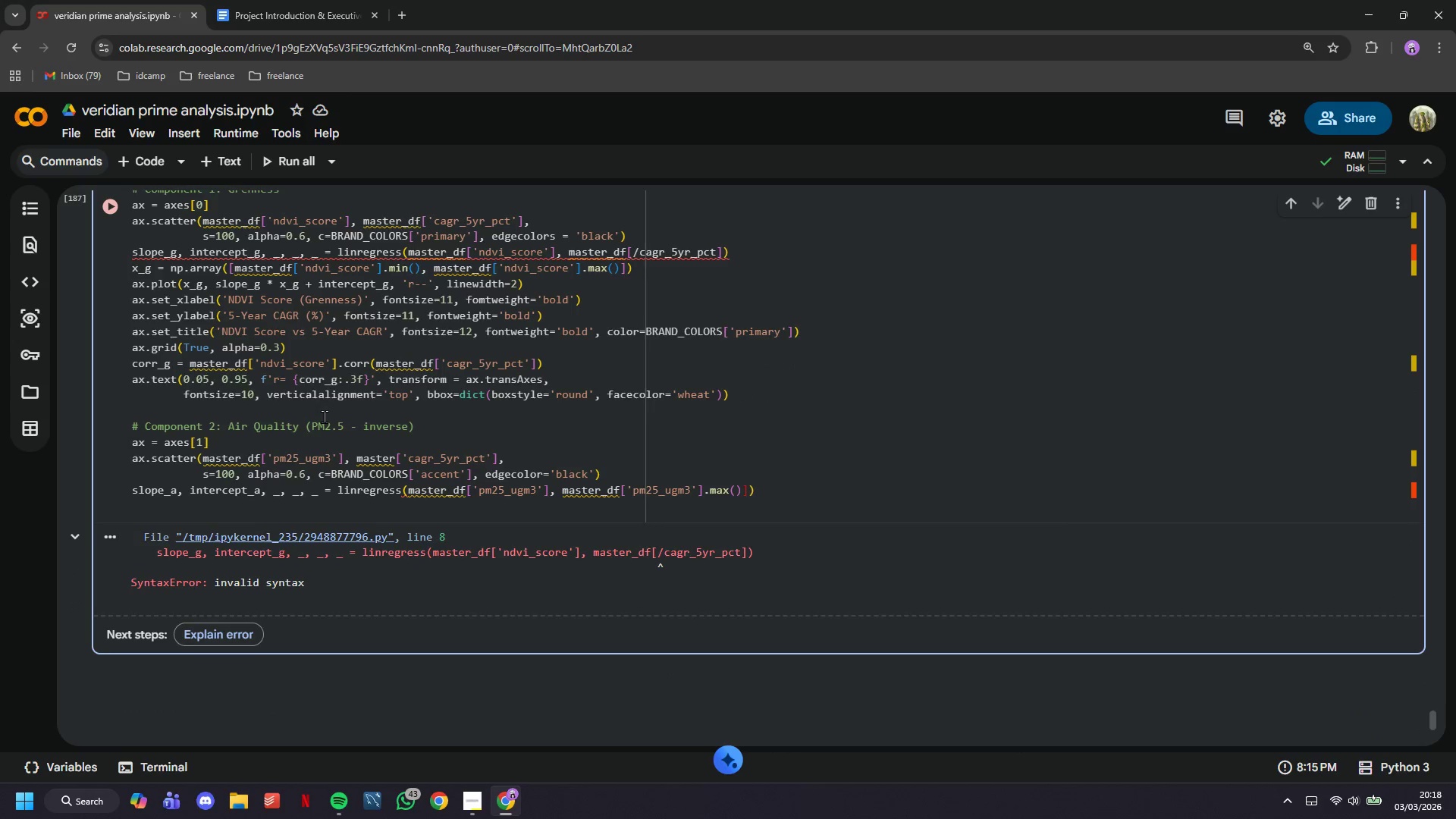 
type(x_a = np.array([master_df['pm25-ugm3)
 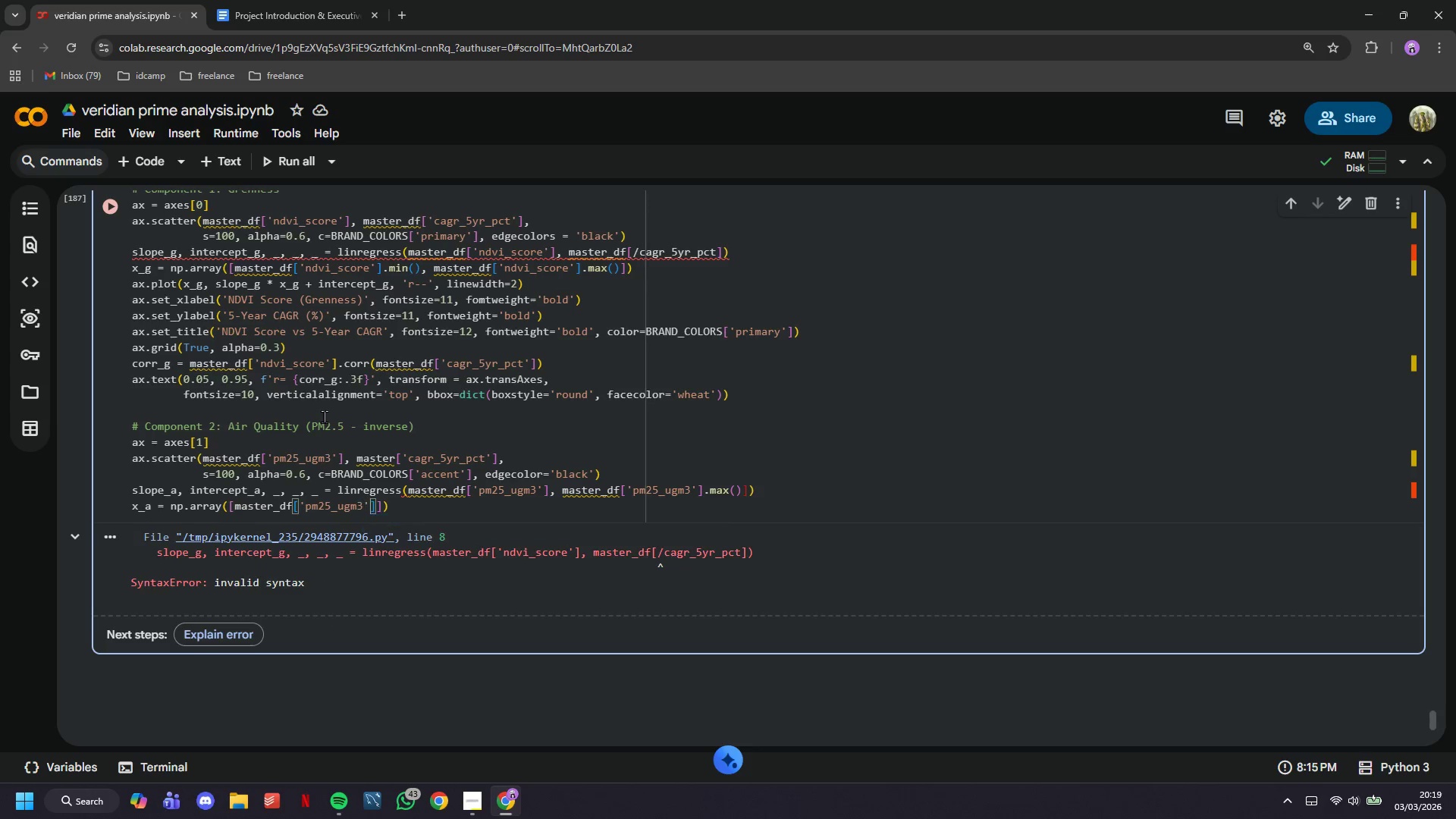 
key(ArrowRight)
 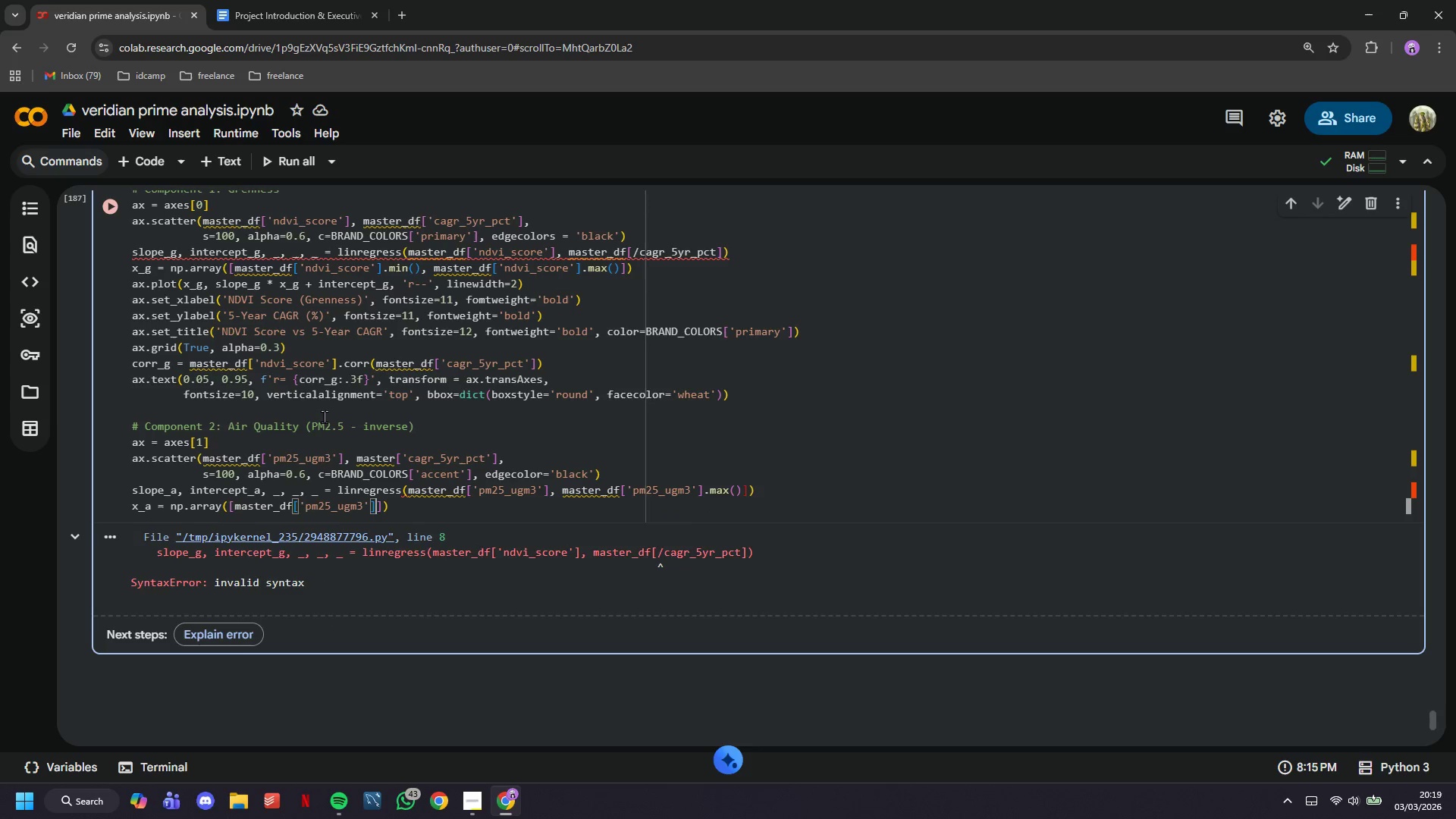 
key(ArrowRight)
 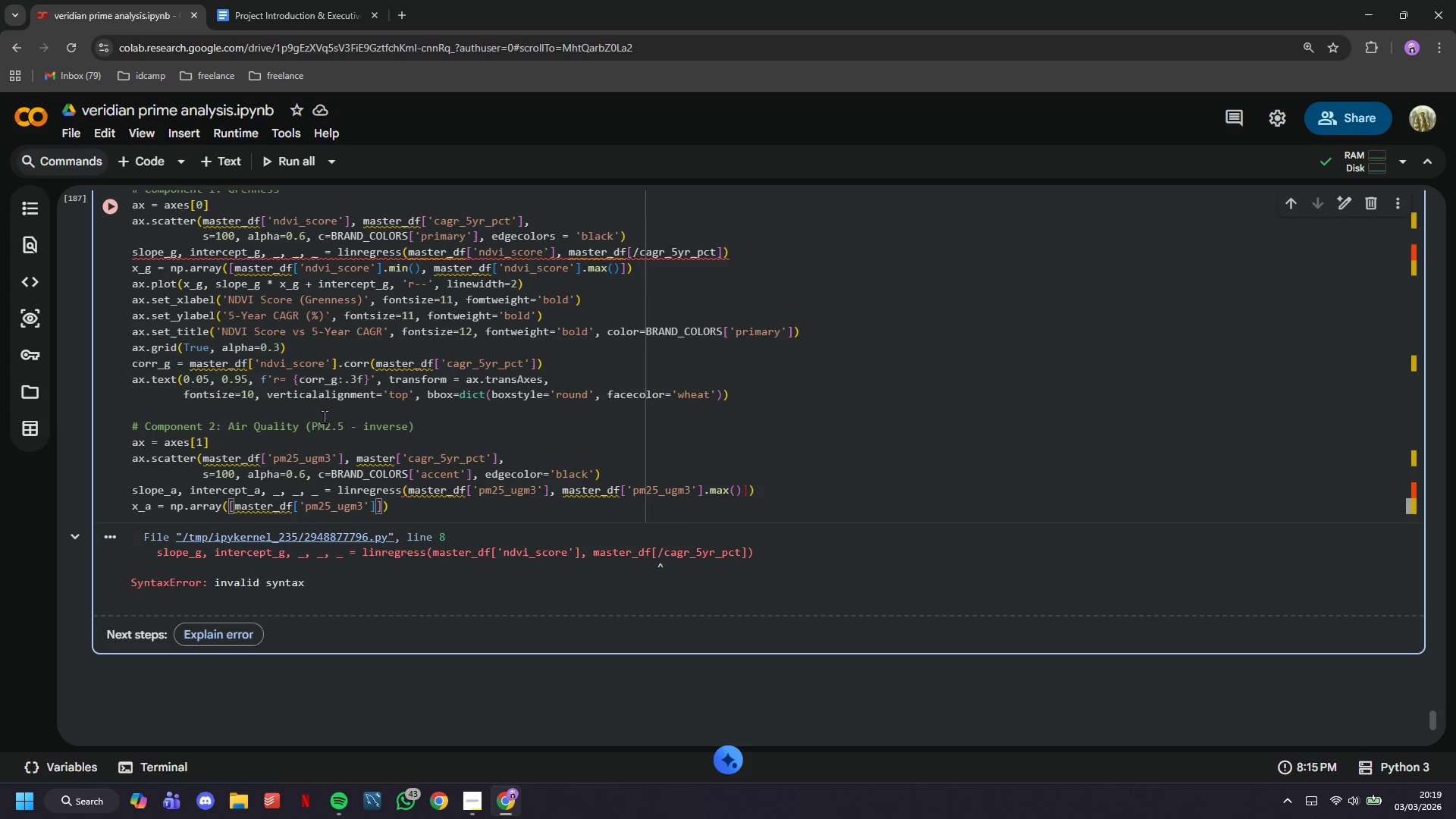 
type(.min()
 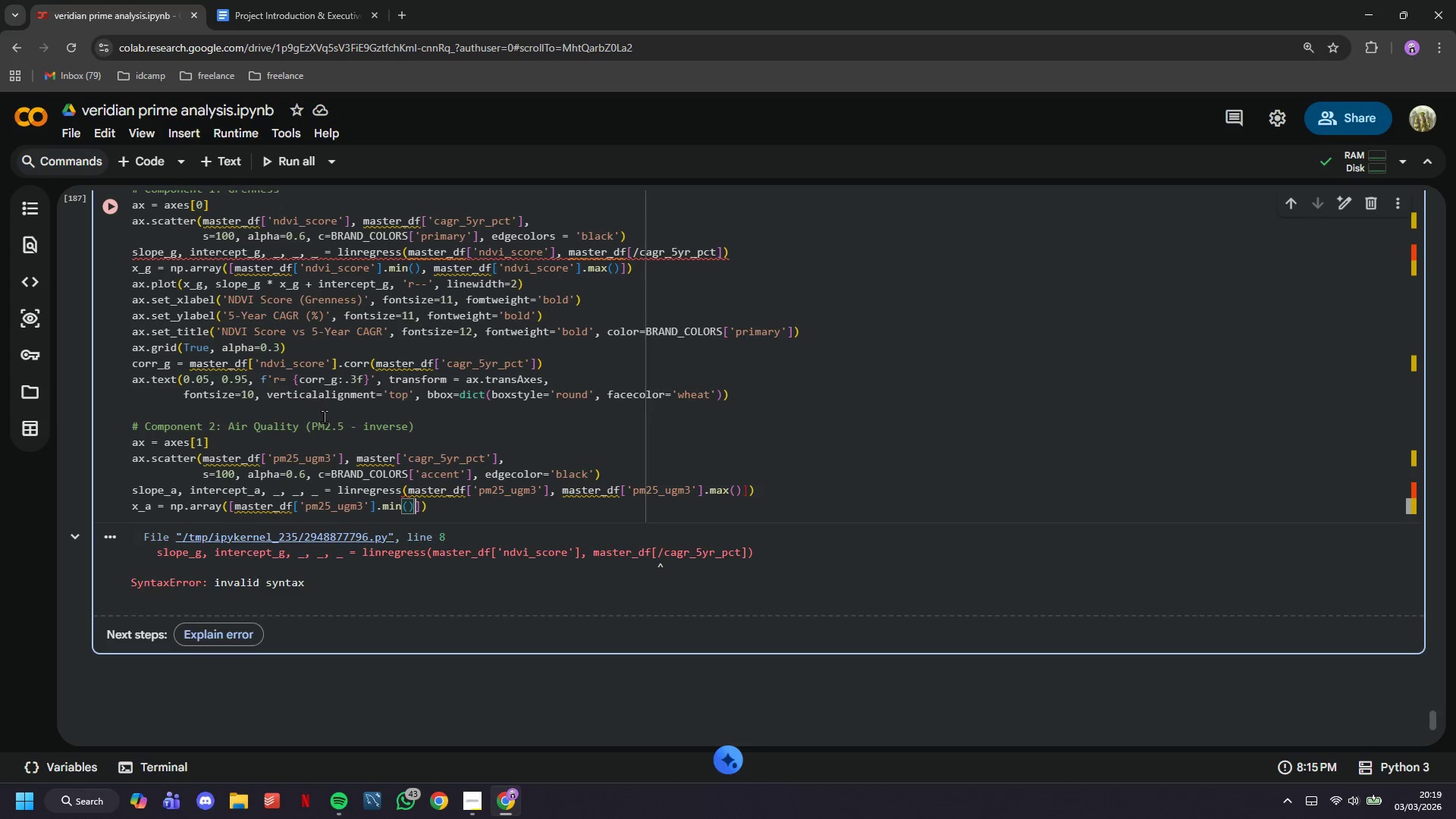 
key(ArrowRight)
 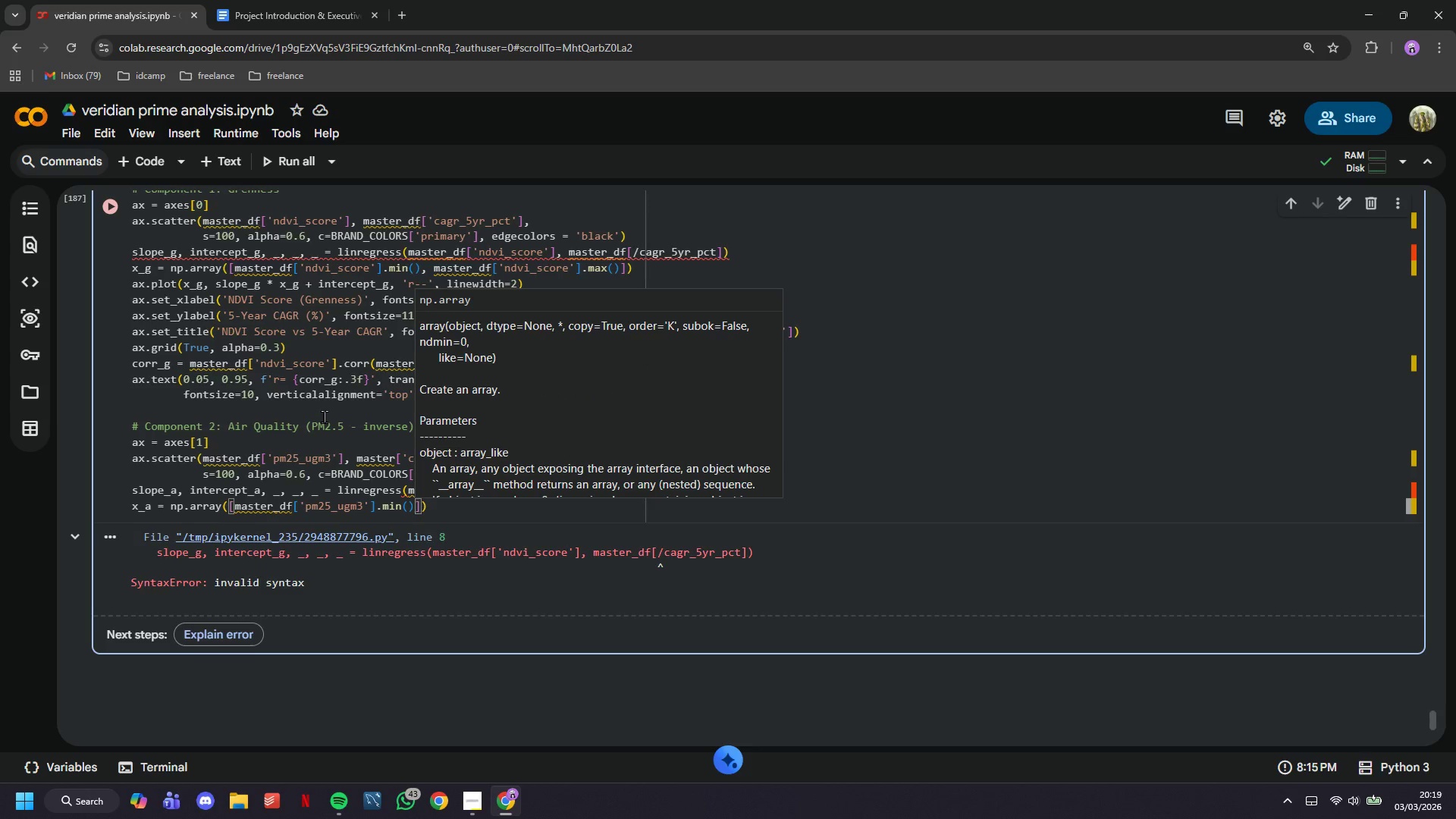 
type(, master_df)
key(Tab)
key(Tab)
 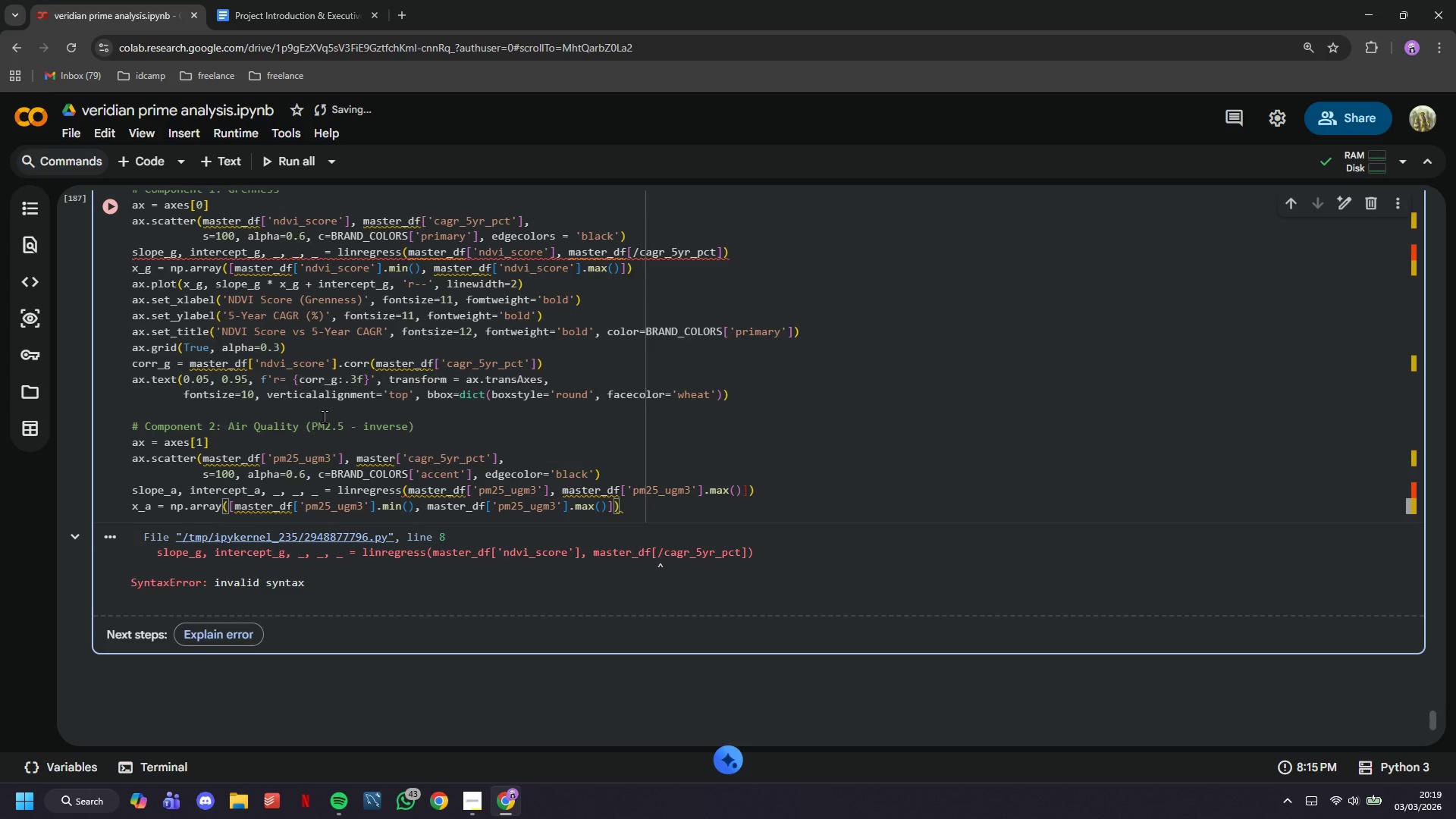 
key(Enter)
 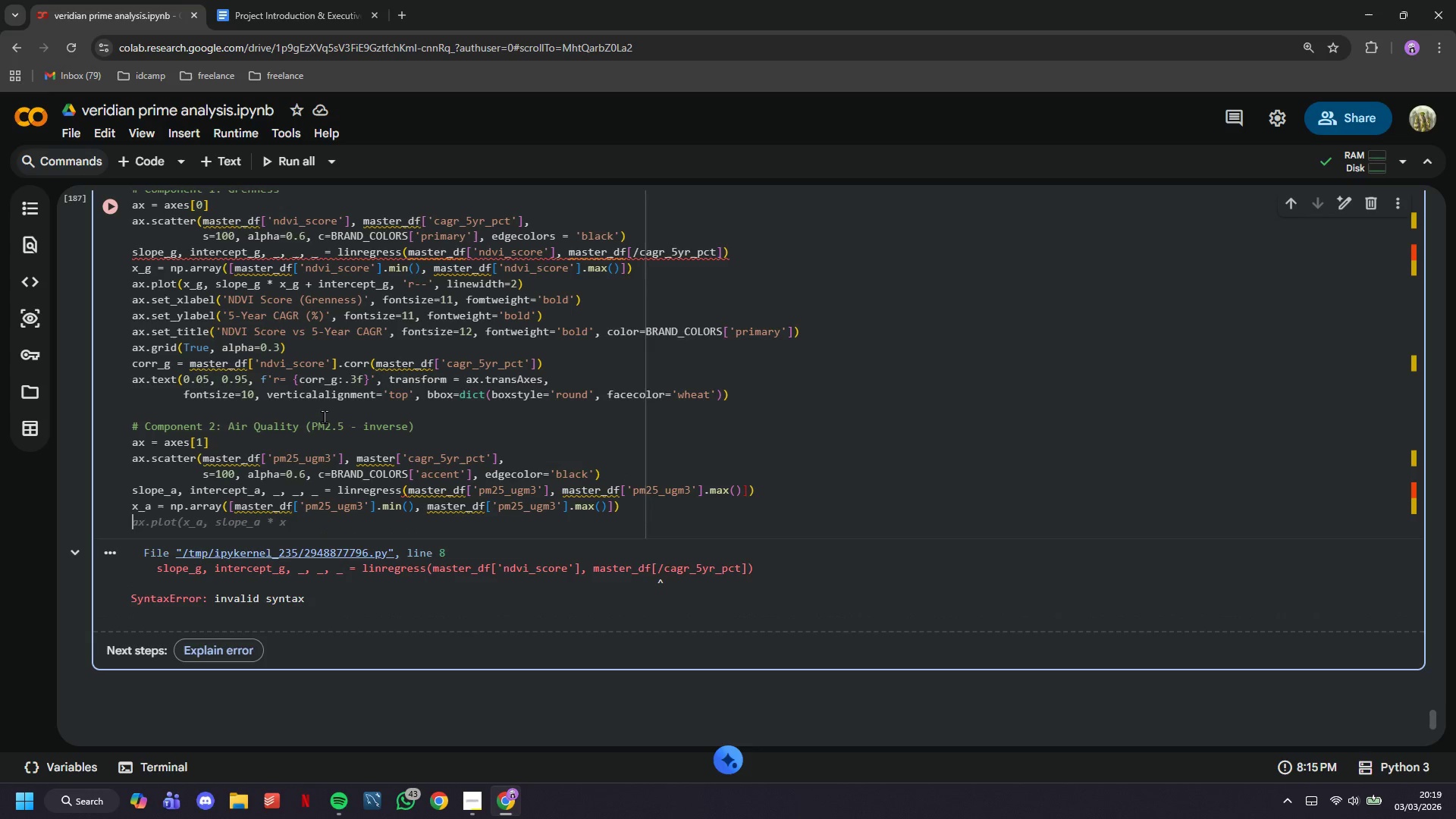 
type(ax.plot)
 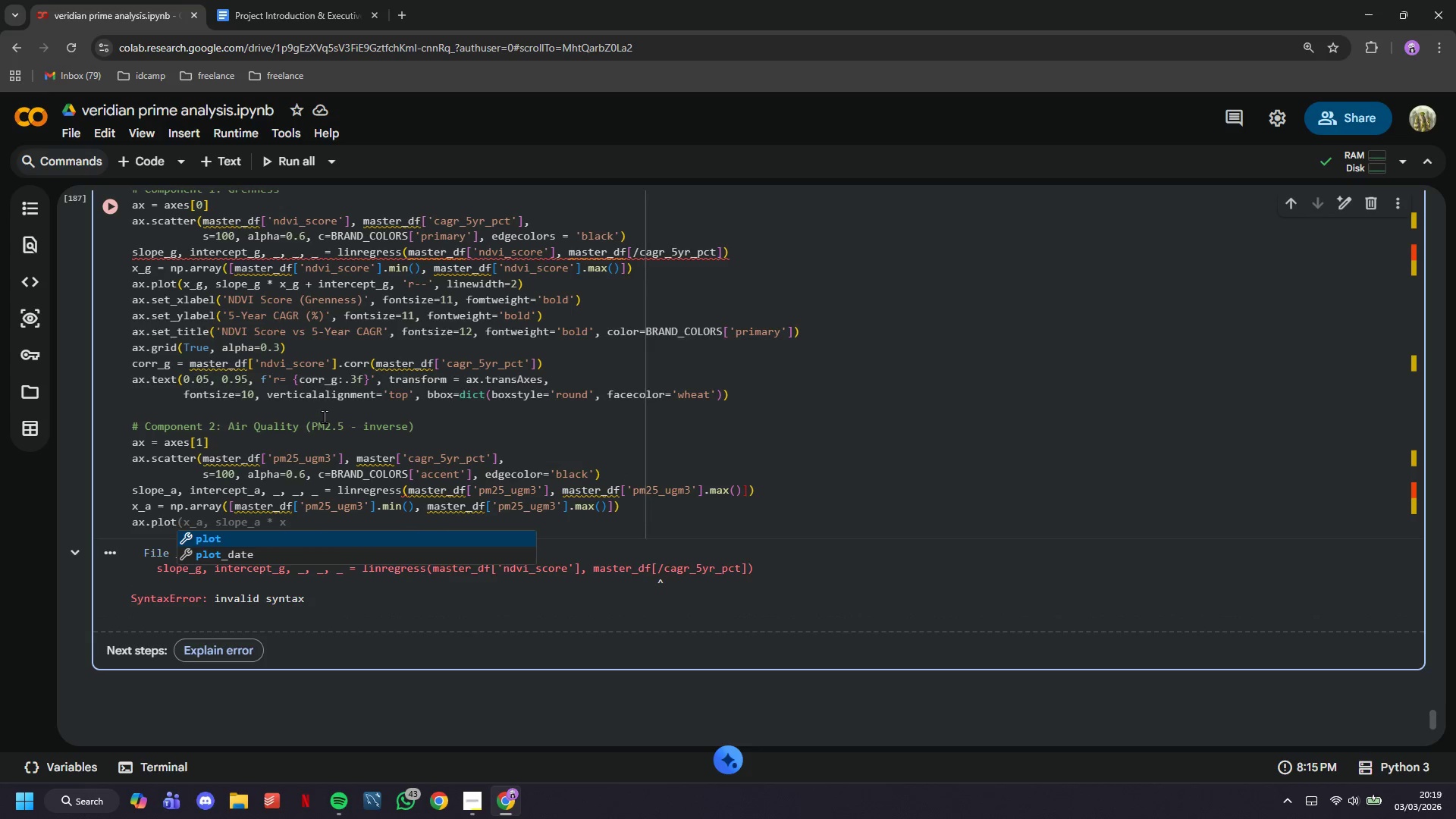 
type((x_A< SLOPE_a, )
key(Backspace)
key(Backspace)
type( * x_a. )
key(Backspace)
key(Backspace)
type( + intercept_a, 'r_)
key(Backspace)
type(--)
 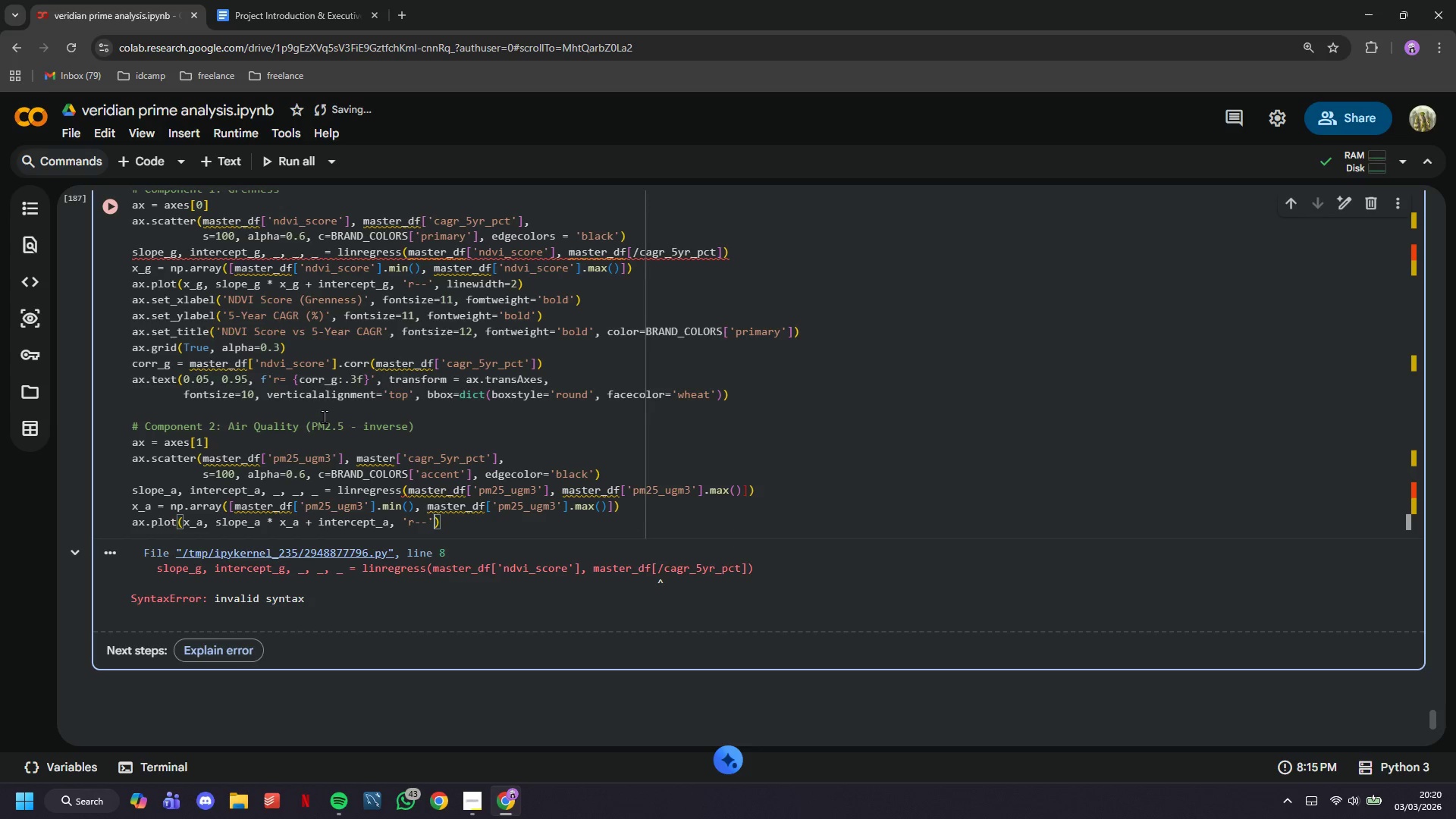 
 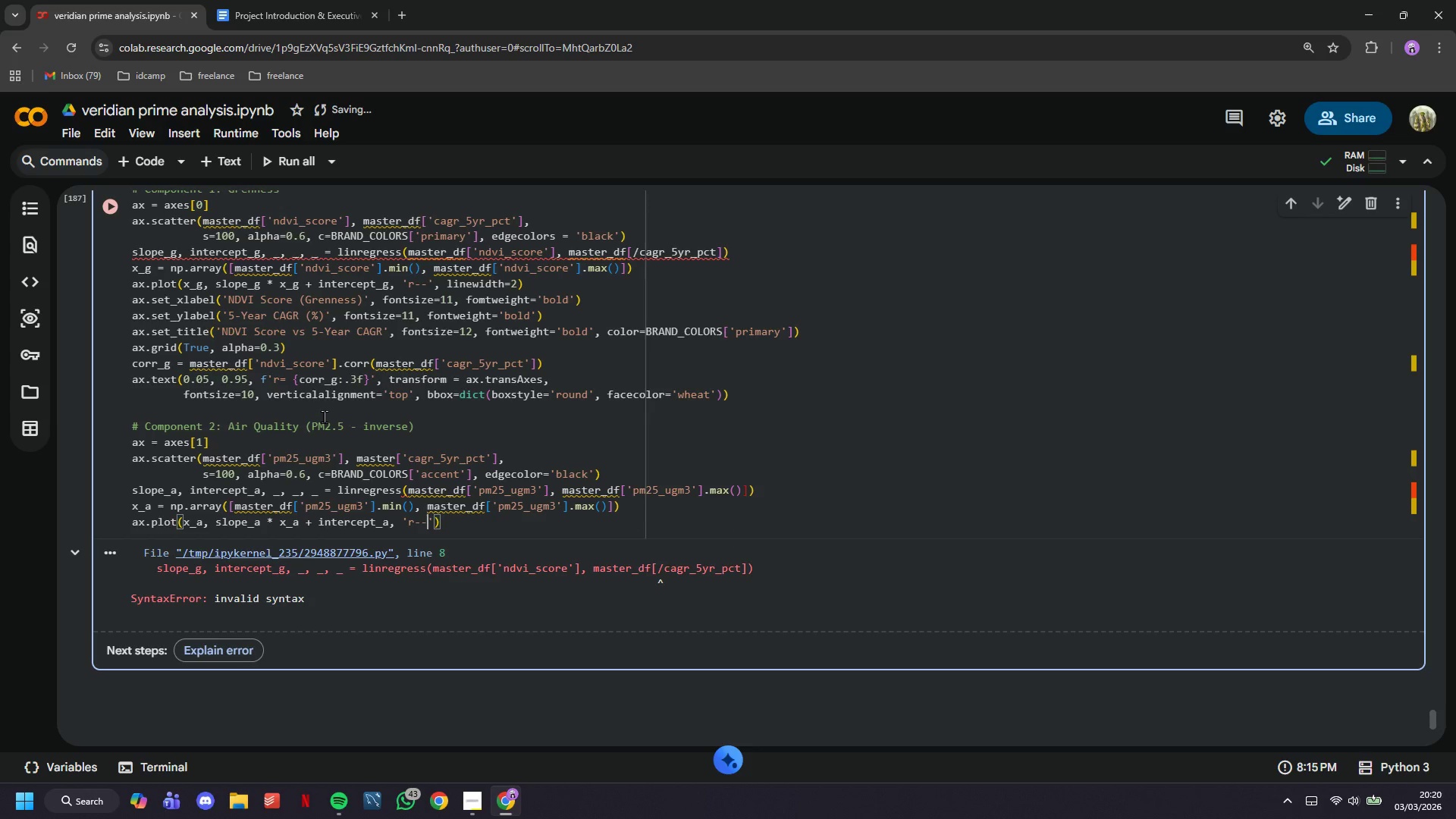 
key(ArrowRight)
 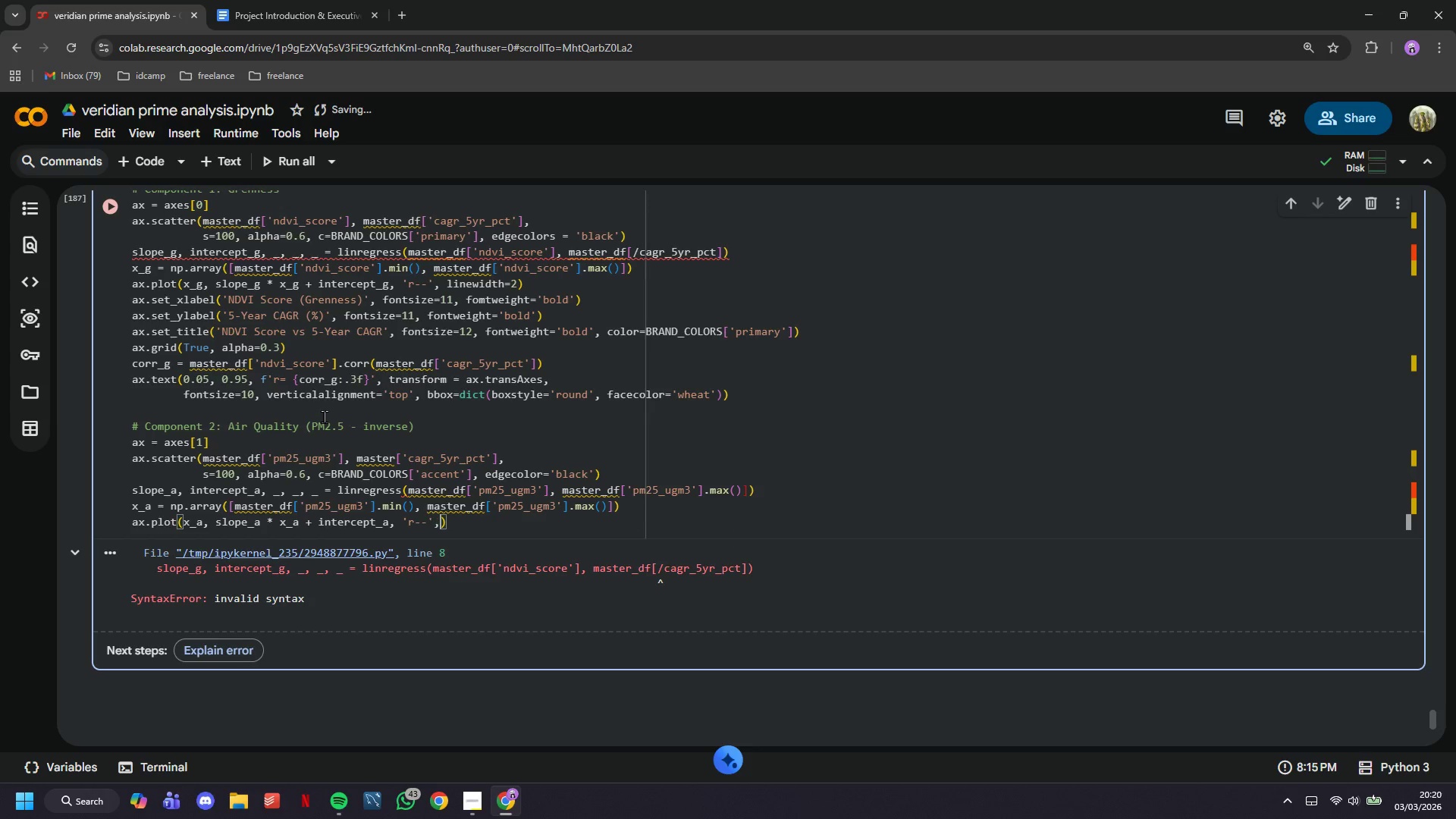 
type(, linewidth=2)
 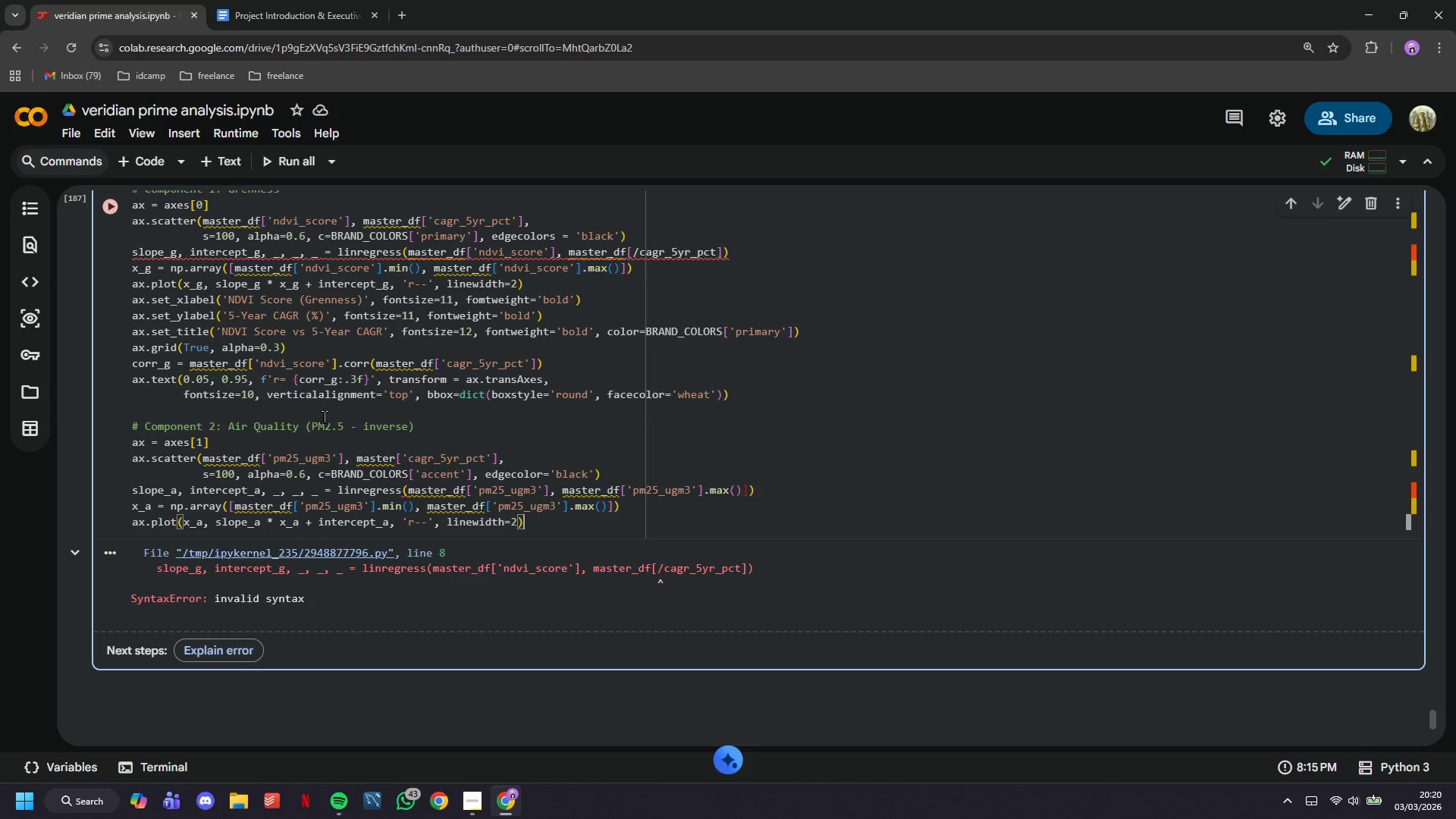 
key(ArrowRight)
 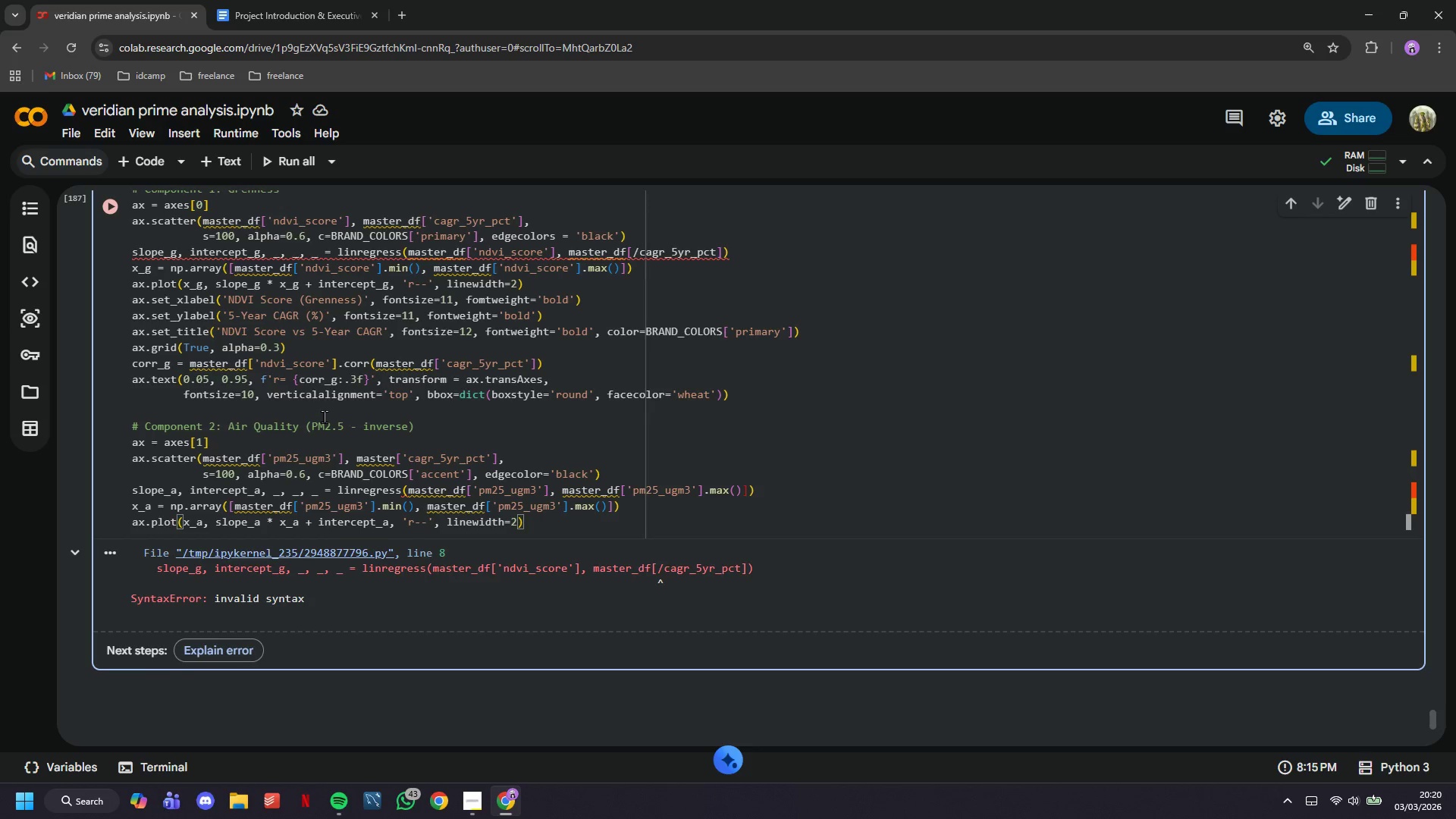 
key(Enter)
 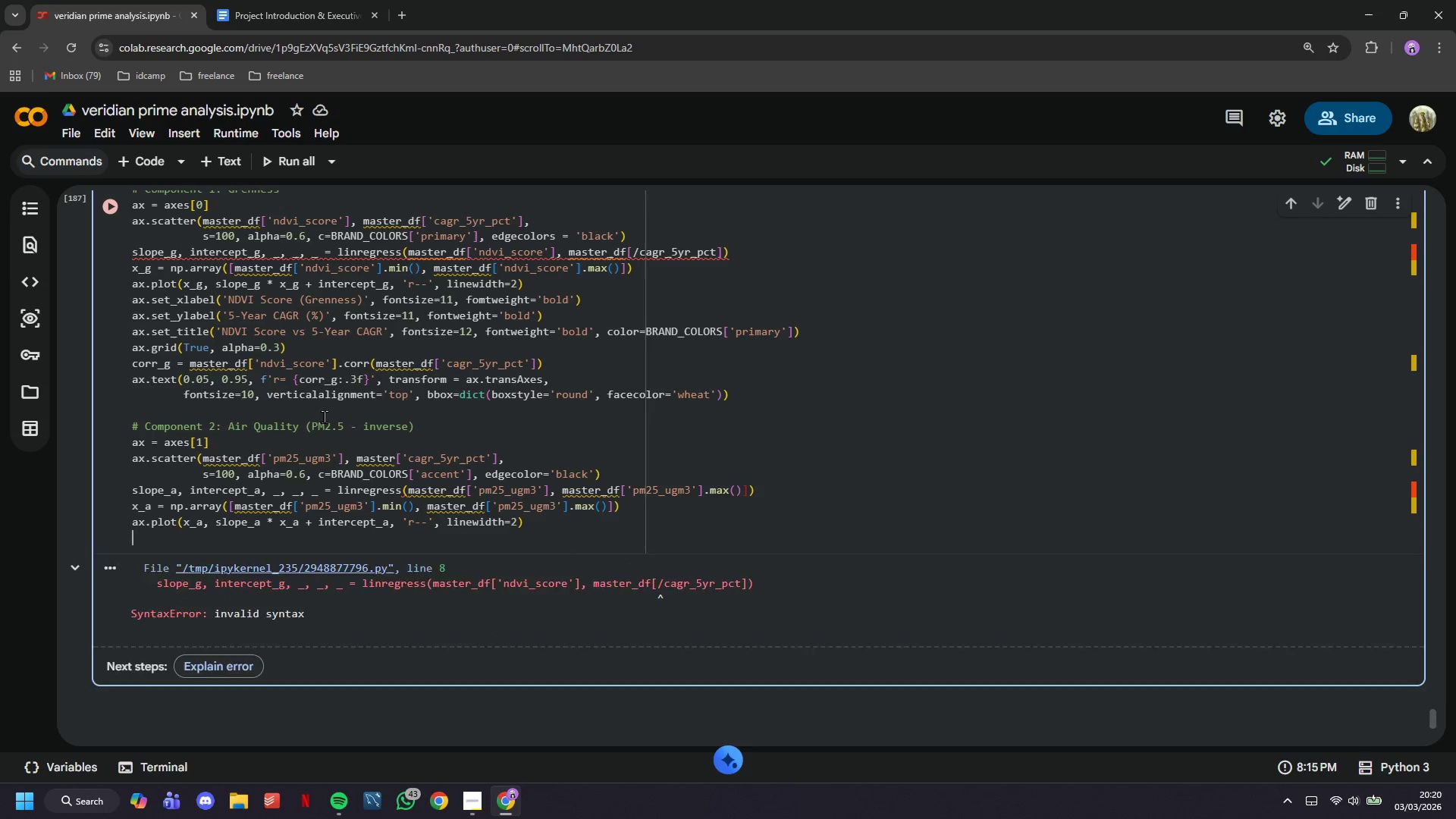 
key(Enter)
 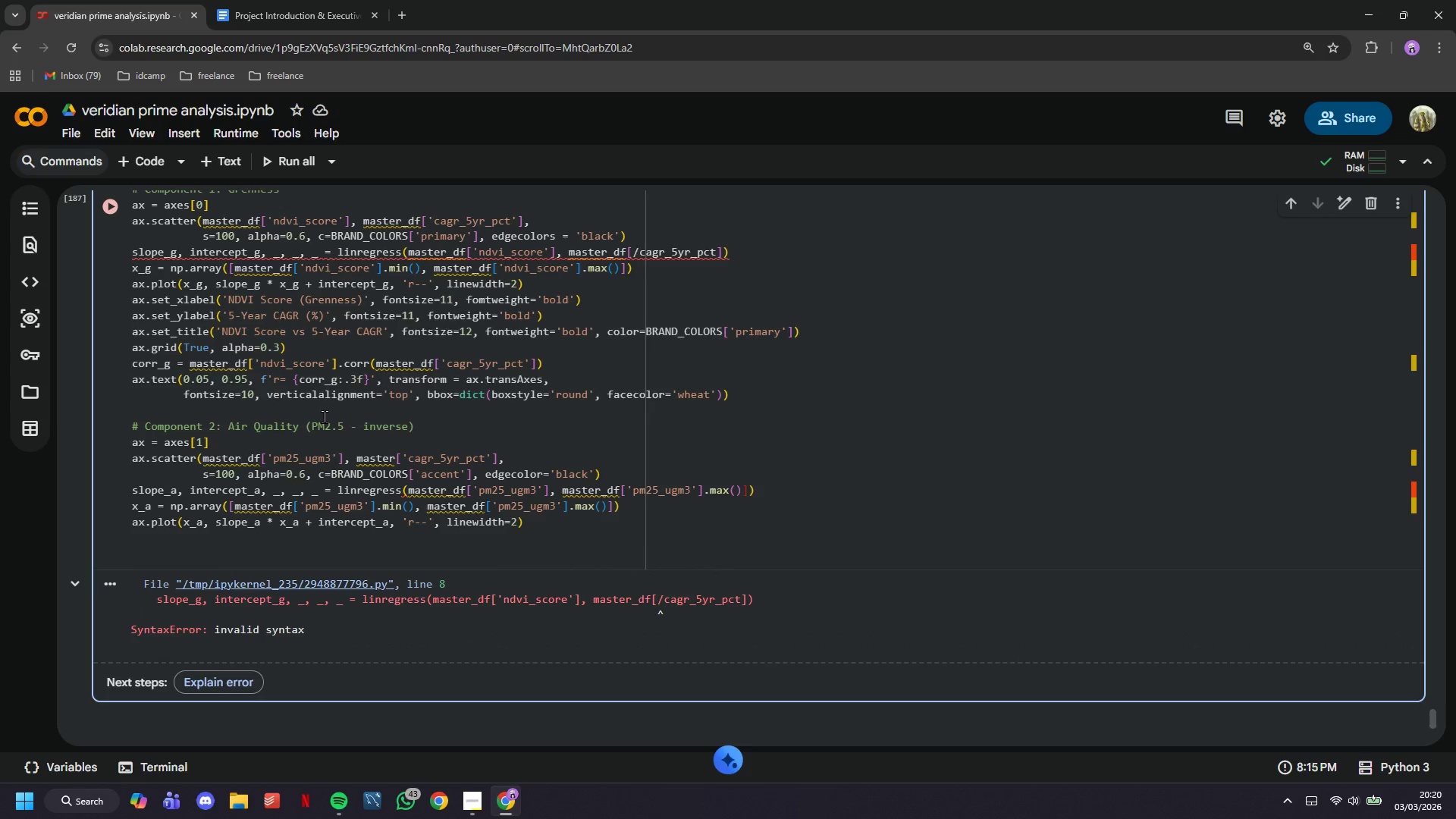 
key(Backspace)
 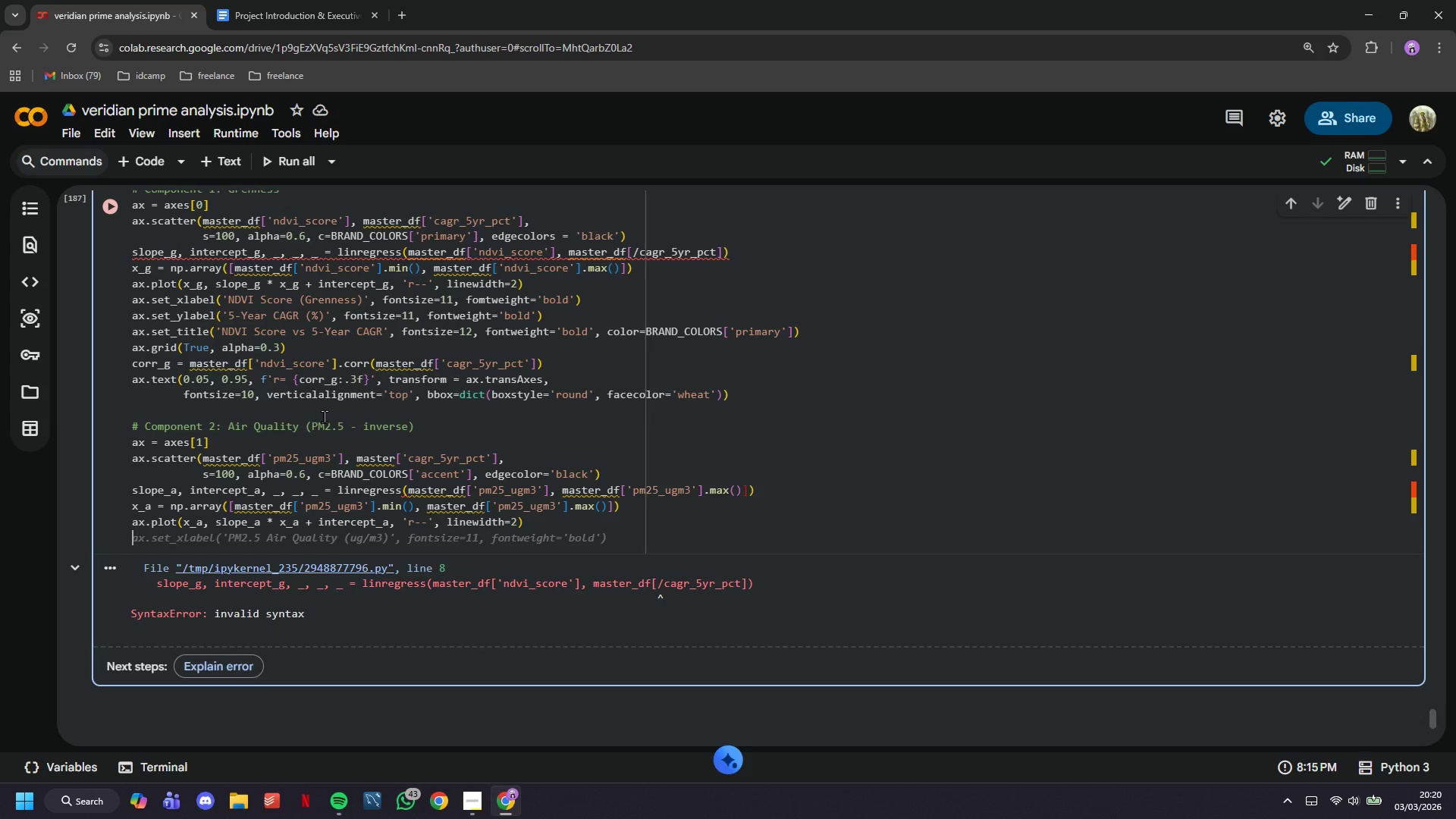 
wait(24.38)
 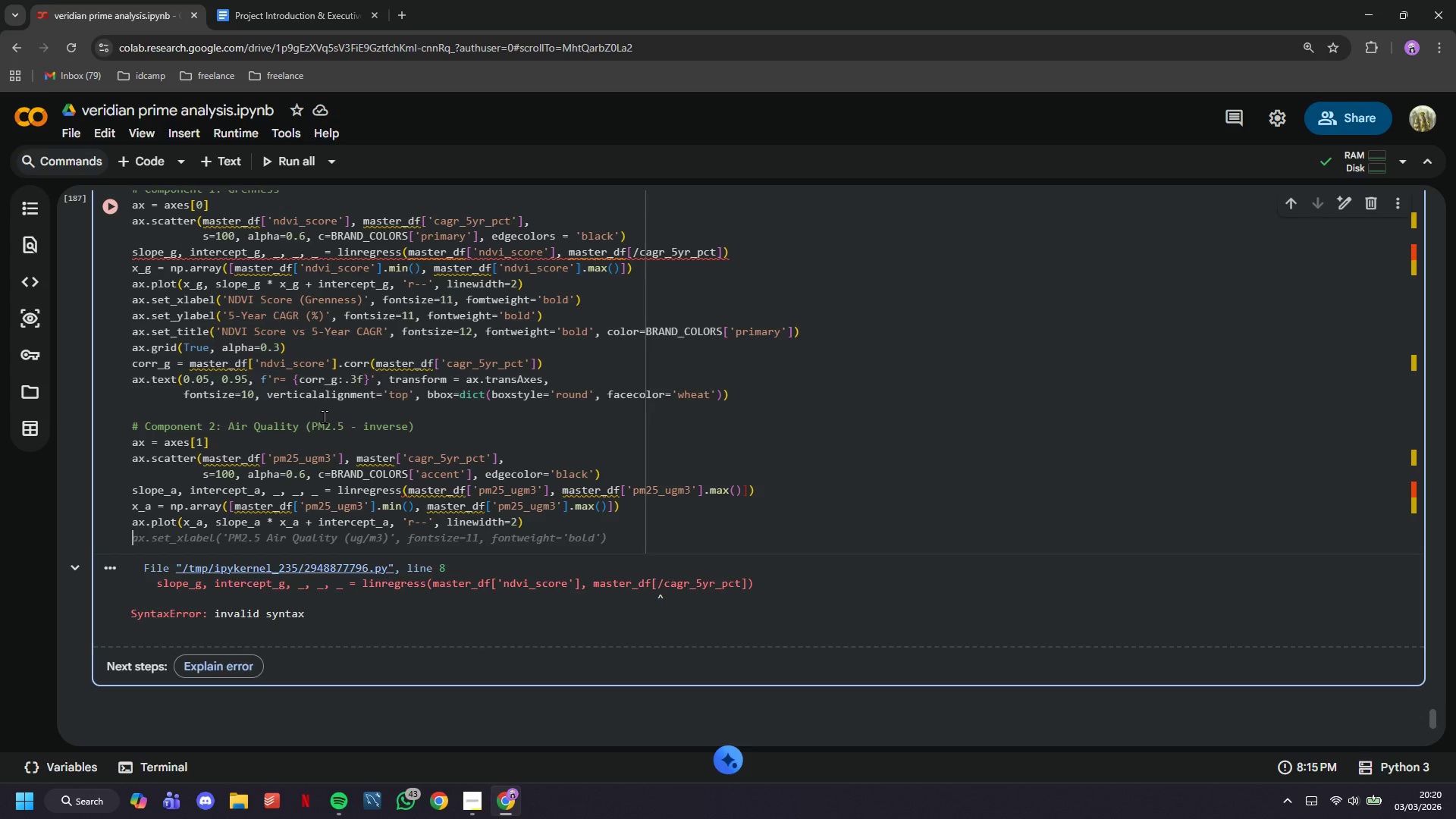 
key(Tab)
 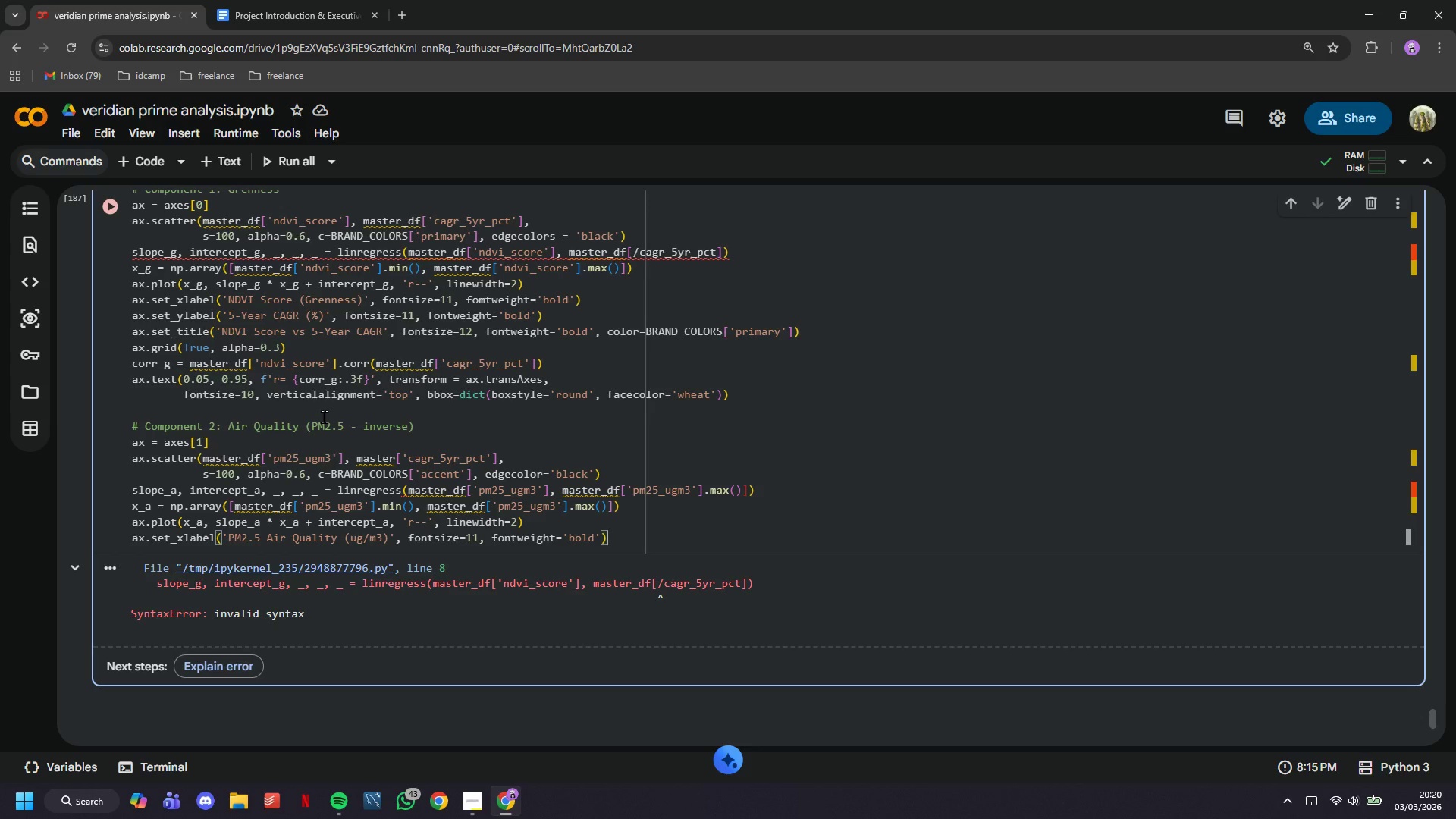 
key(Enter)
 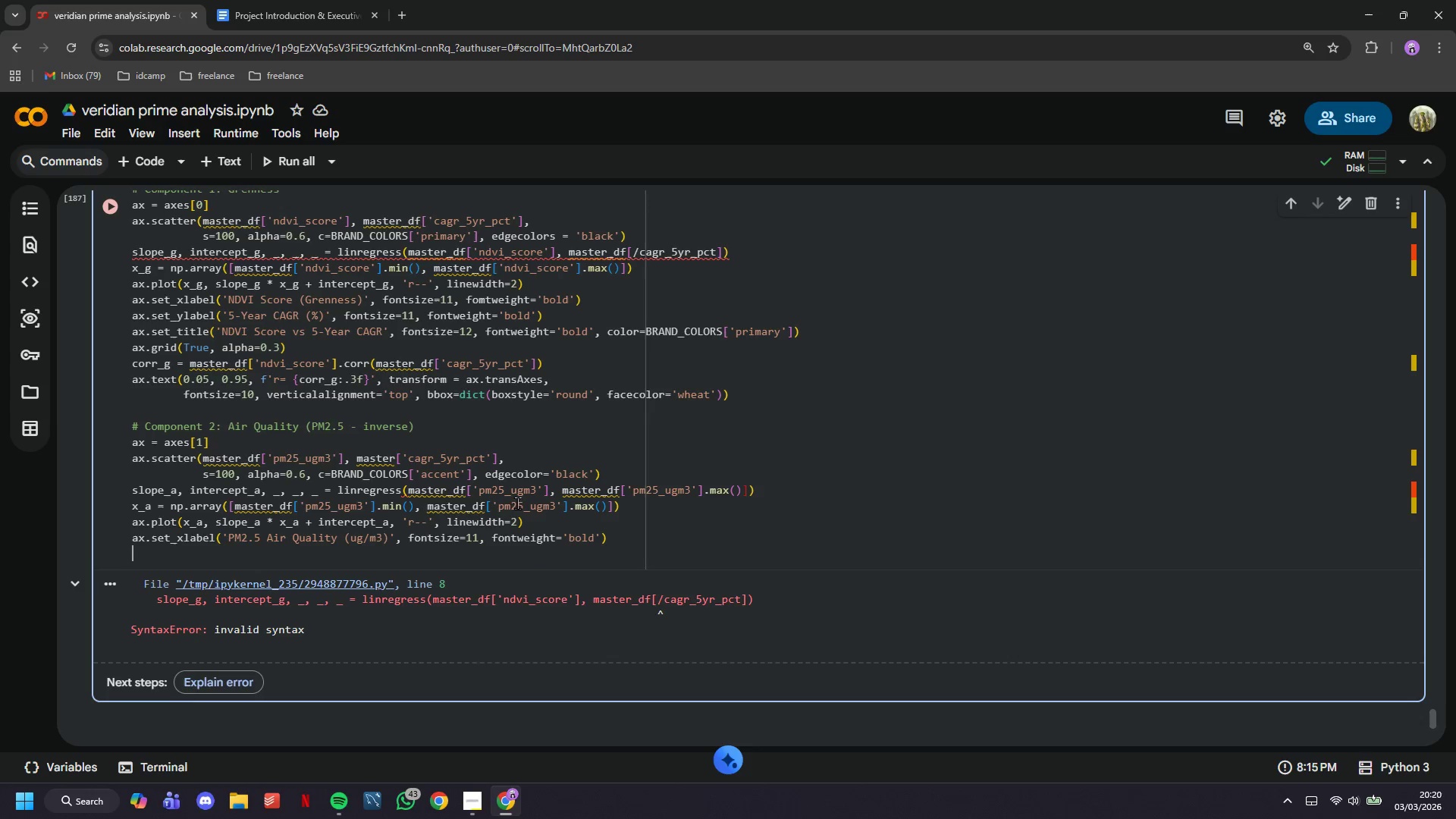 
left_click([475, 804])